 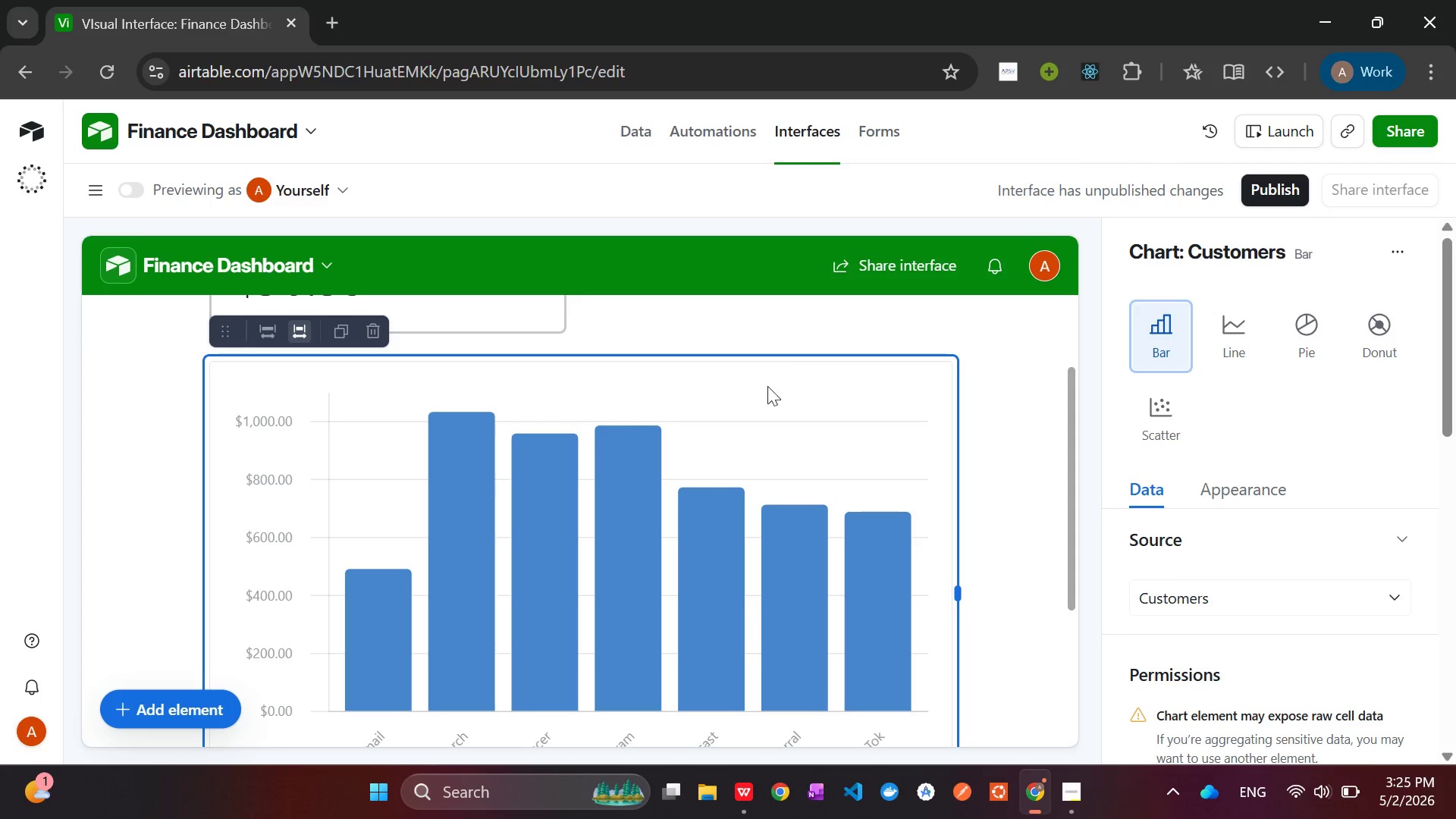 
double_click([1213, 253])
 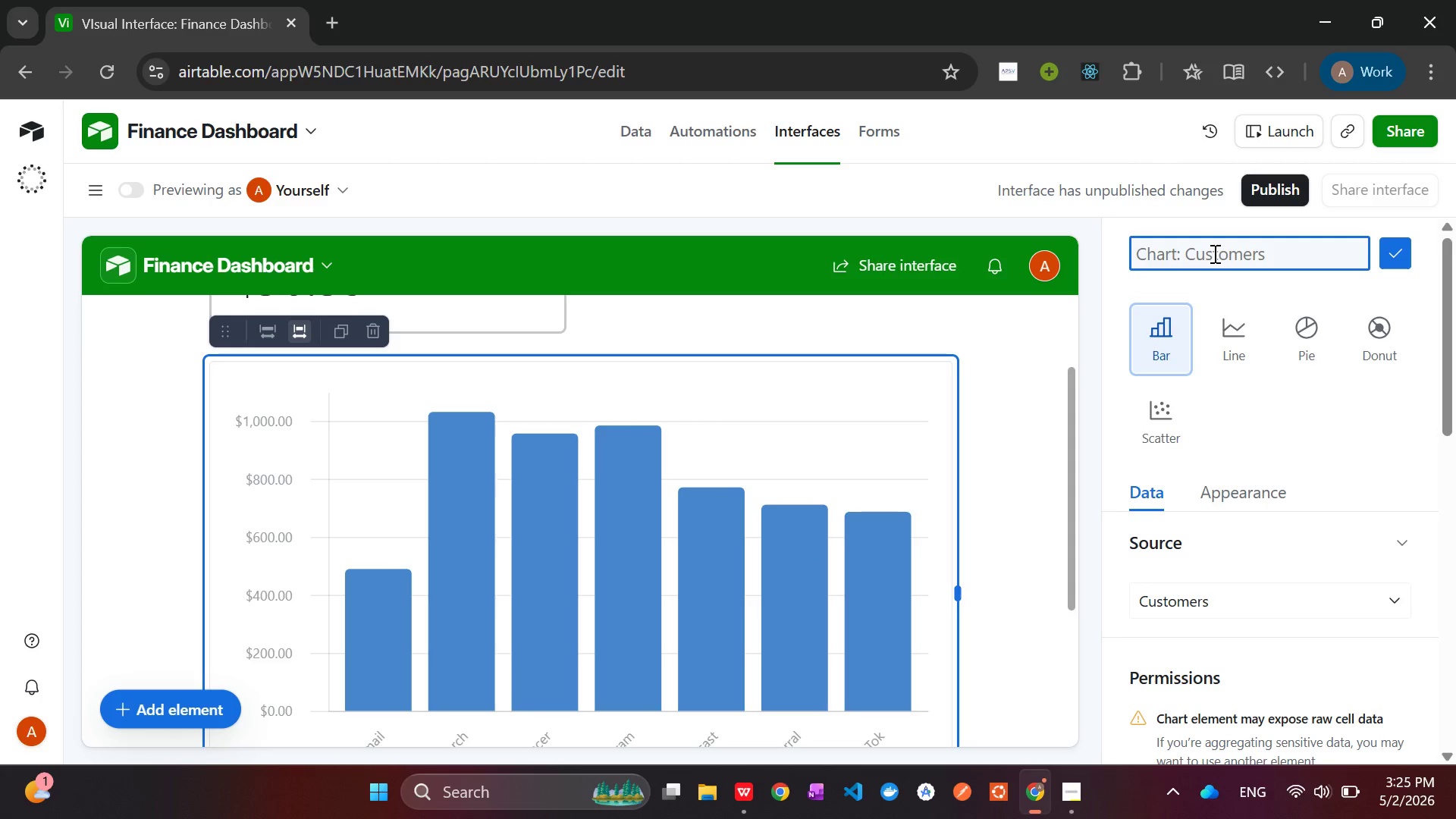 
type(LTV by Channe;)
key(Backspace)
type(l)
 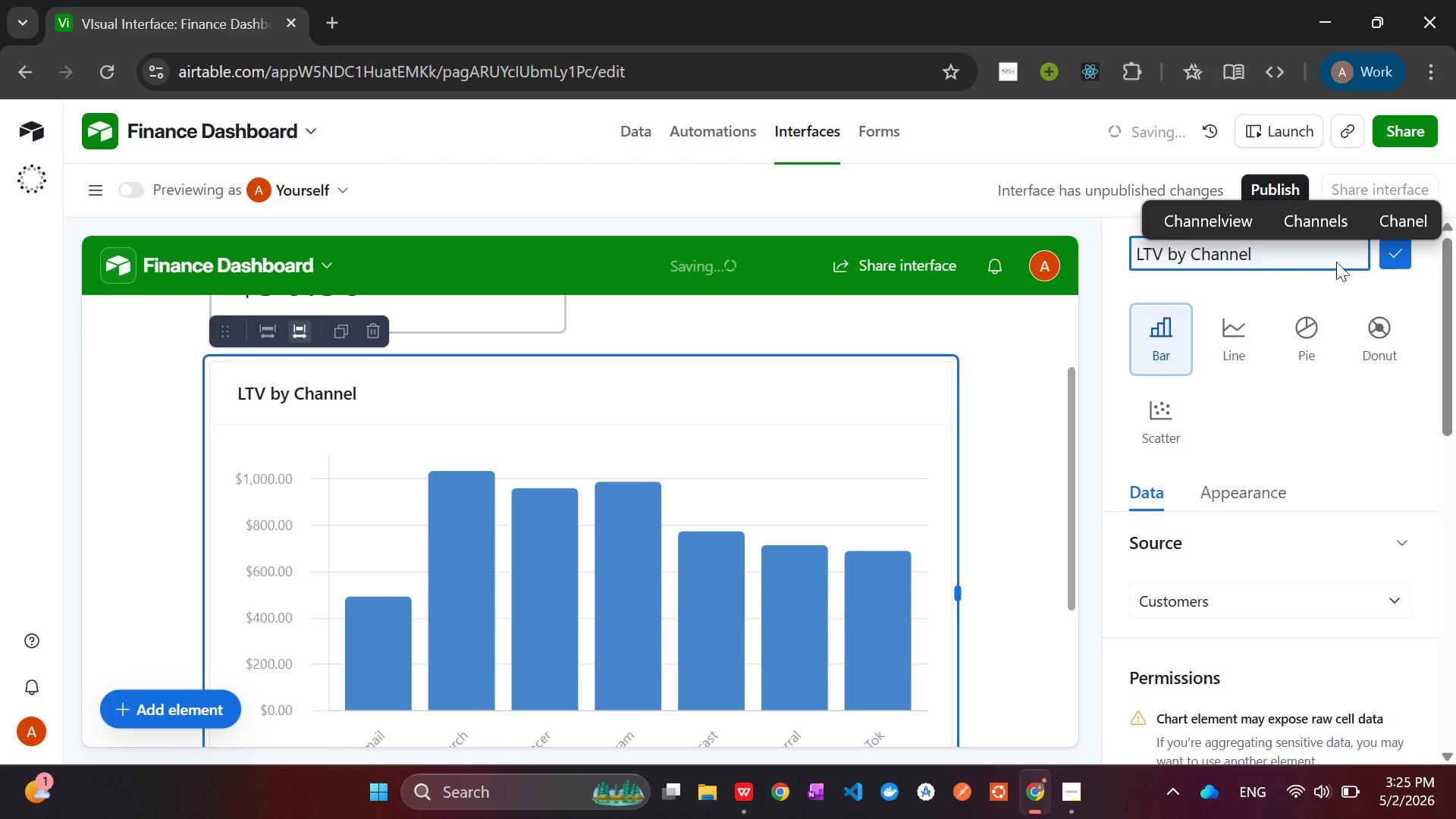 
left_click([1398, 253])
 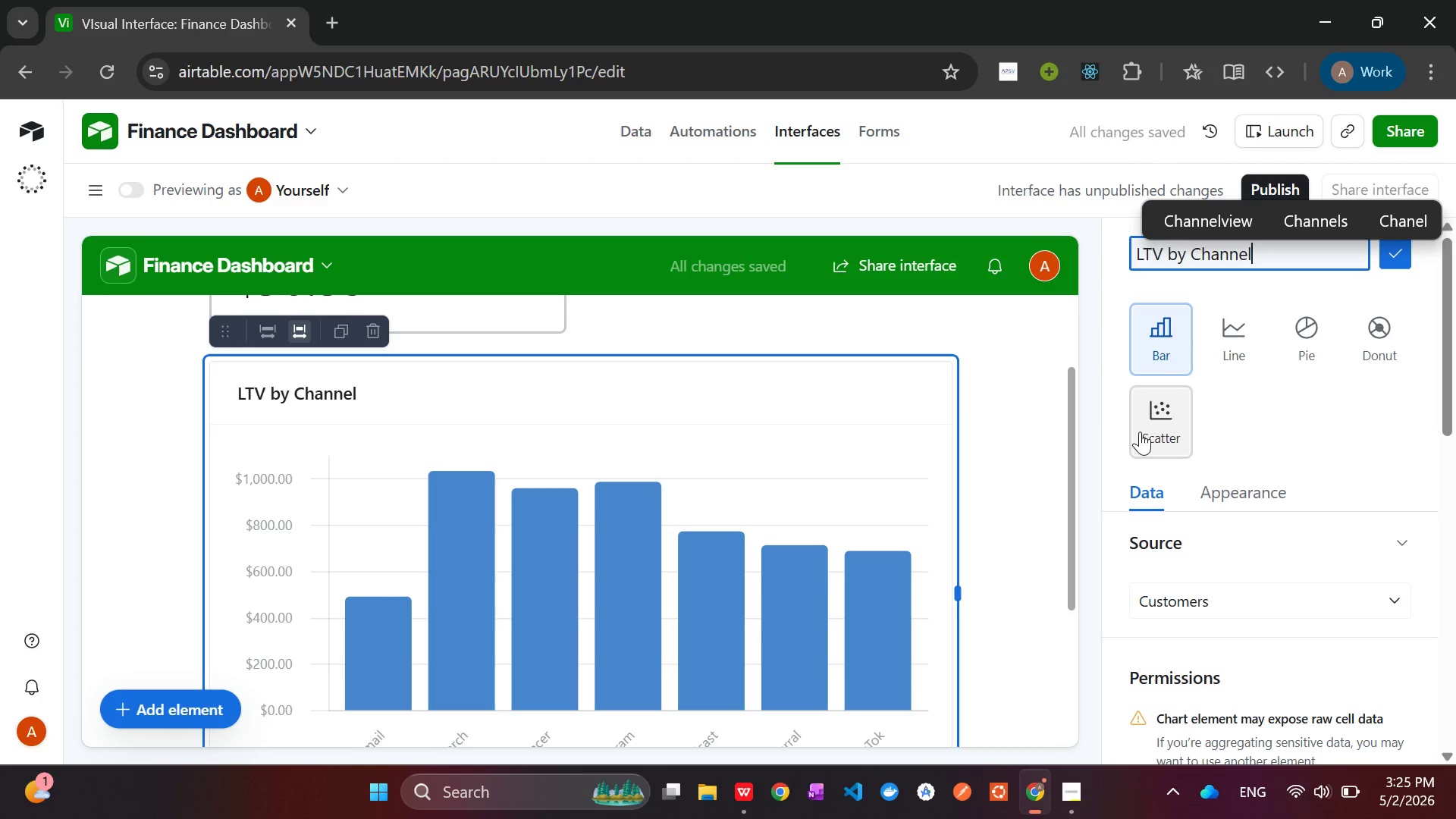 
left_click([1097, 434])
 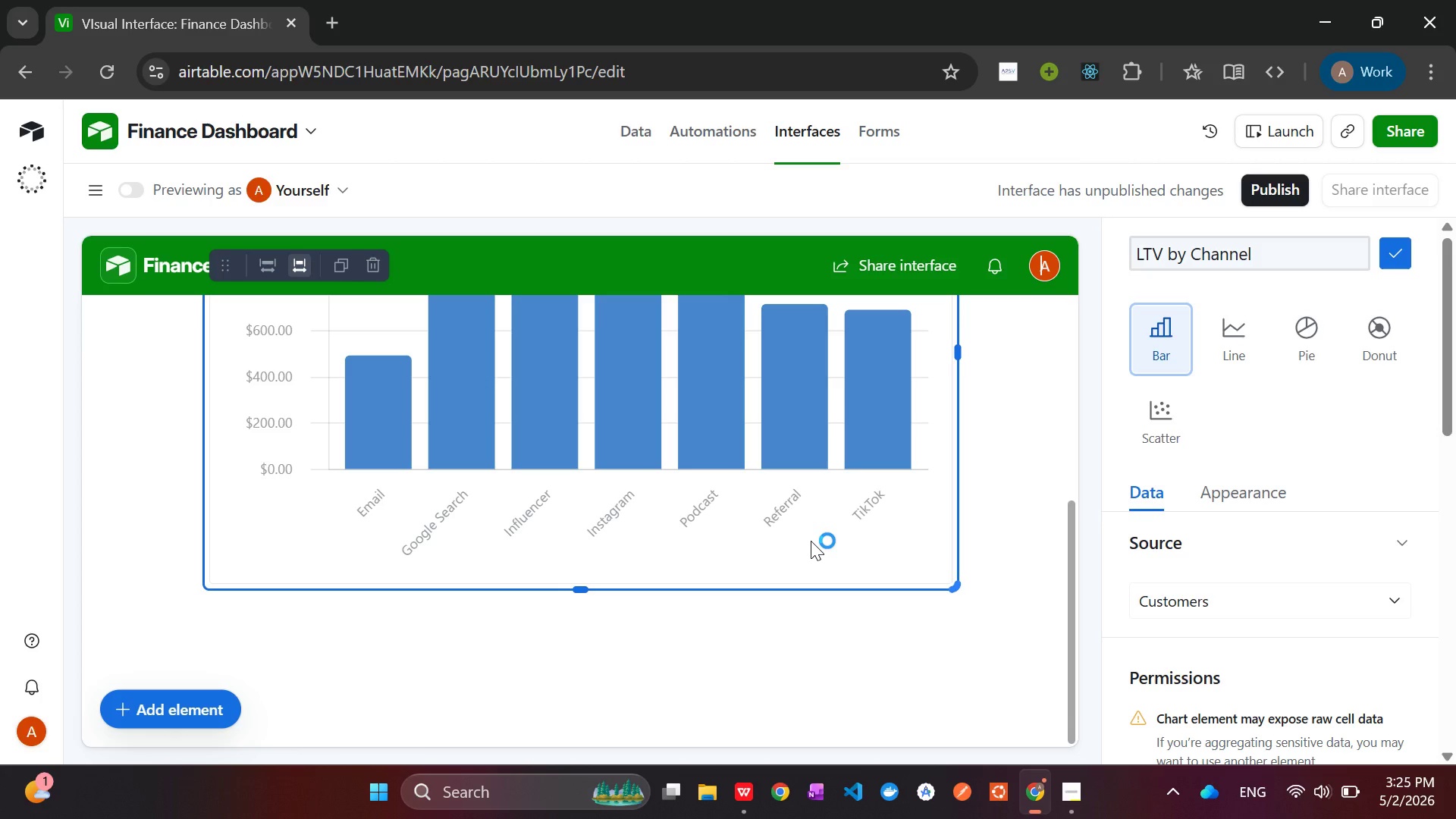 
wait(24.38)
 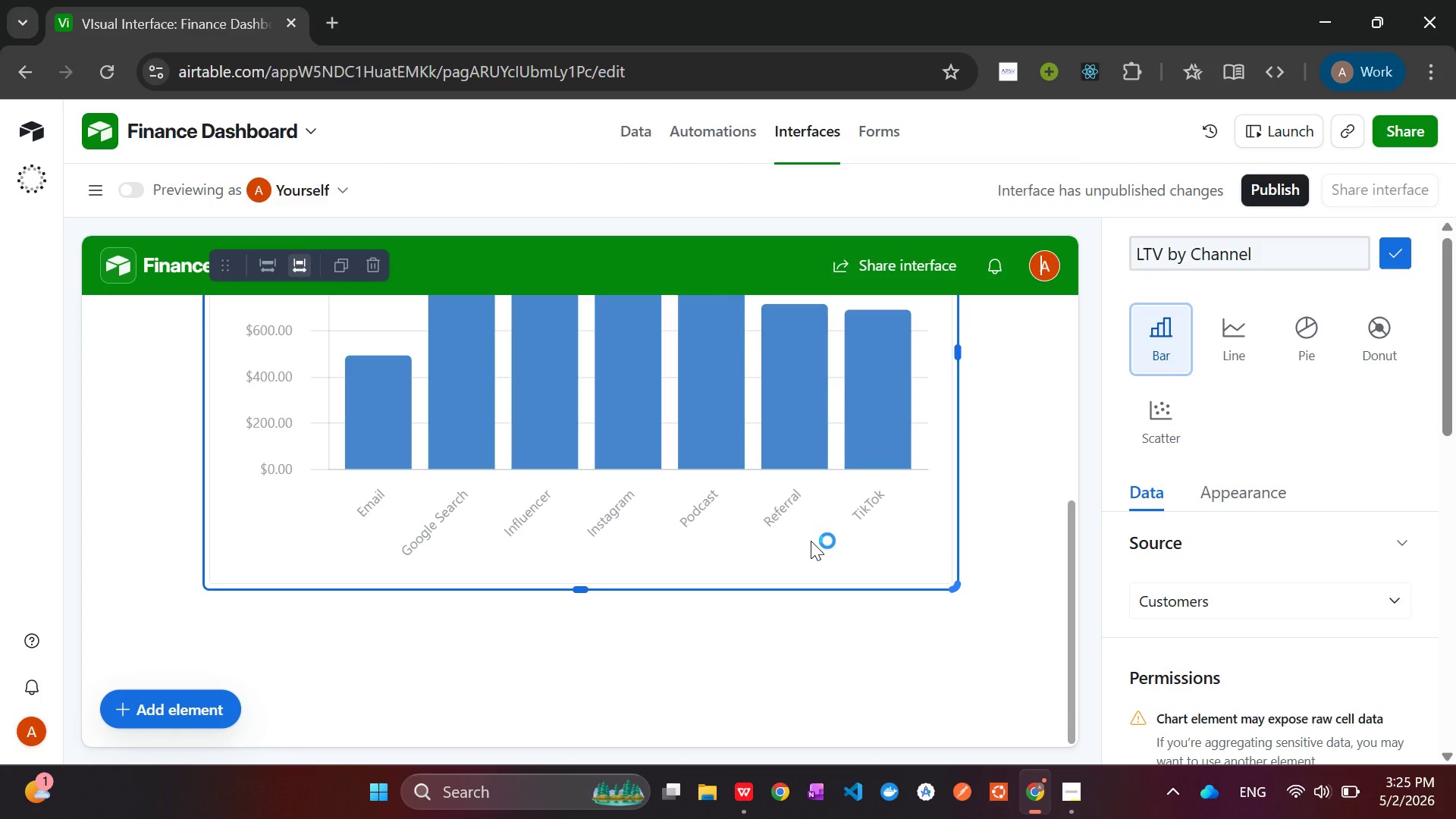 
left_click([510, 676])
 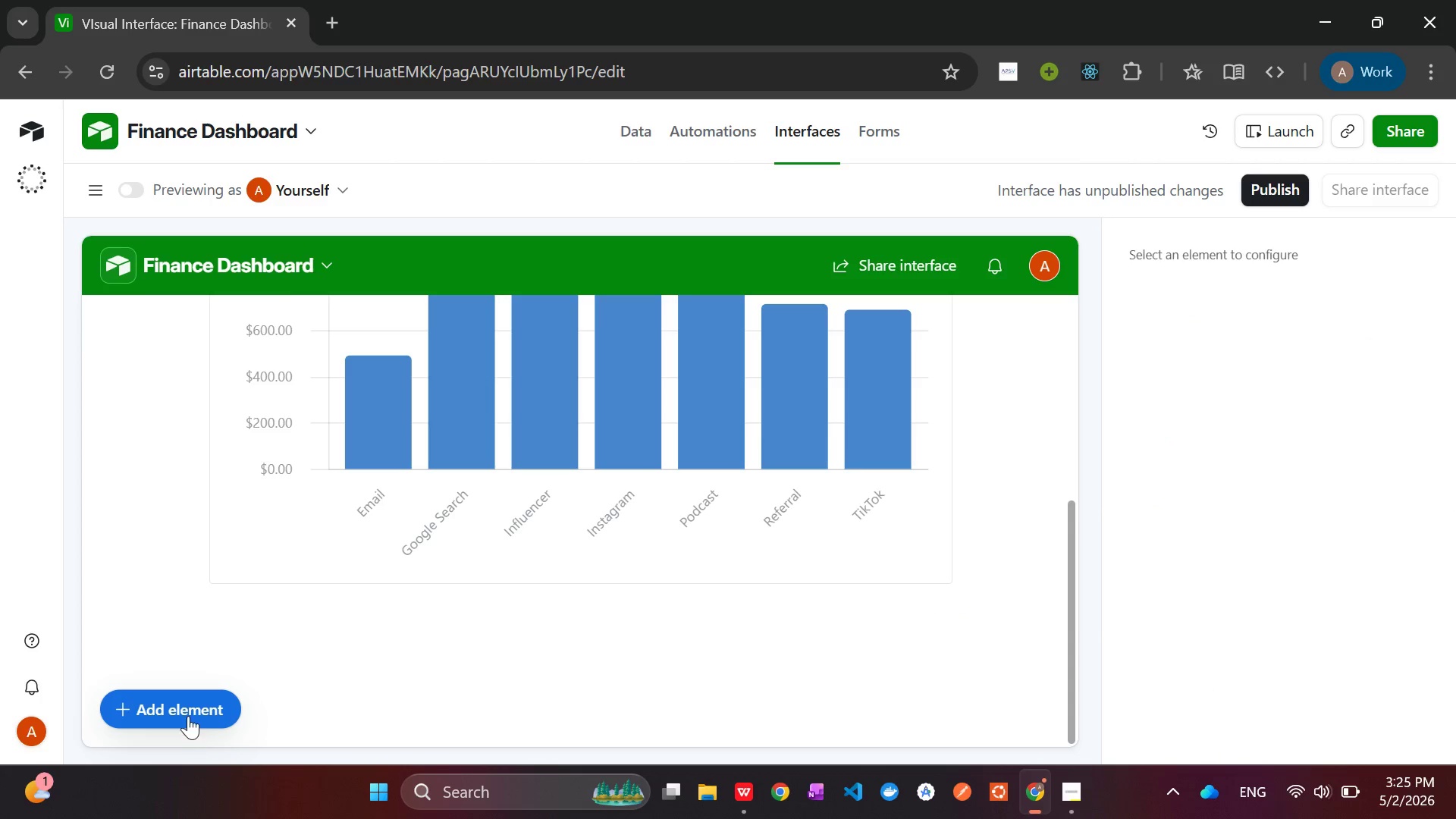 
left_click([187, 714])
 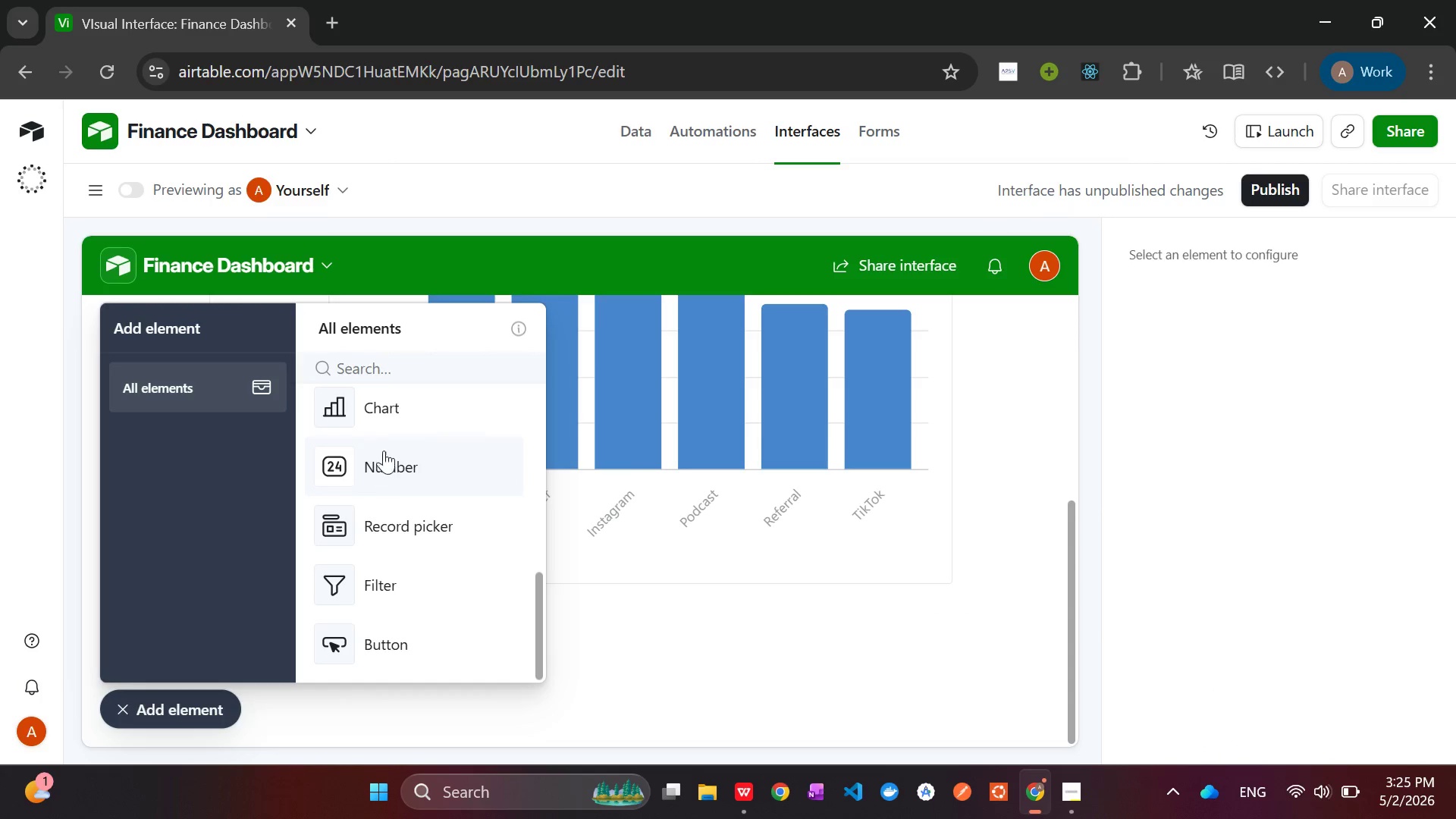 
left_click([403, 402])
 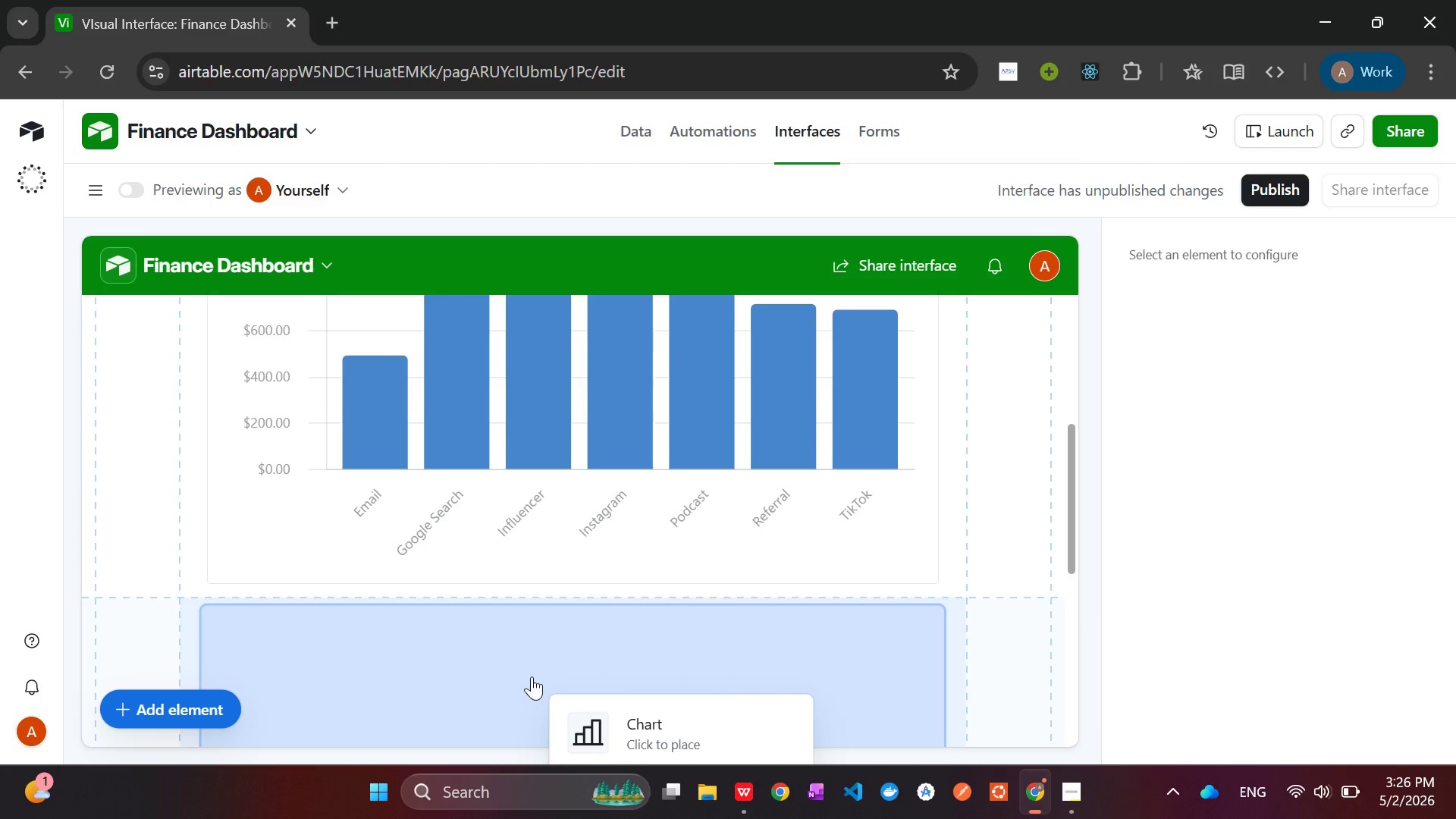 
left_click([532, 676])
 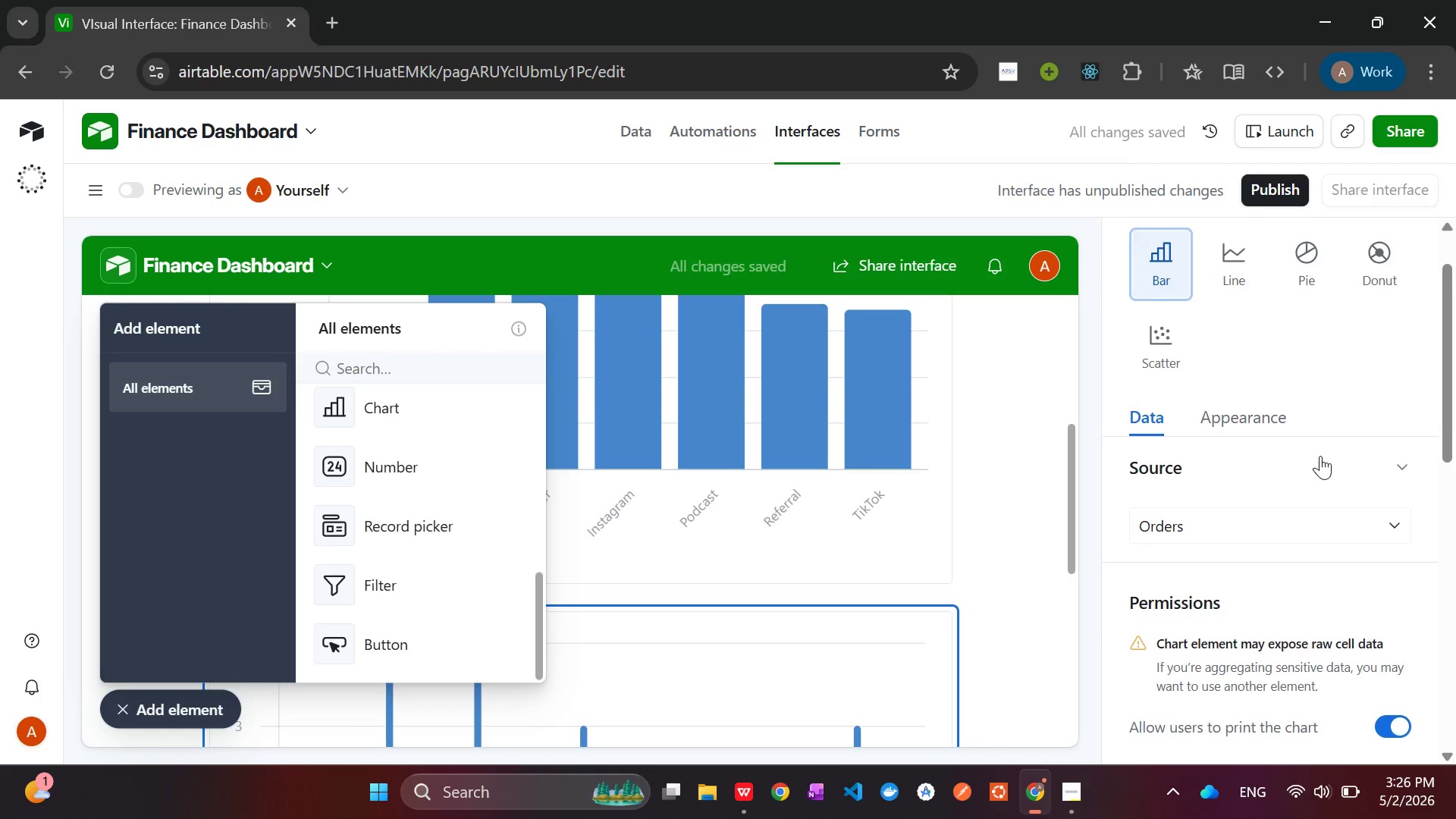 
wait(6.17)
 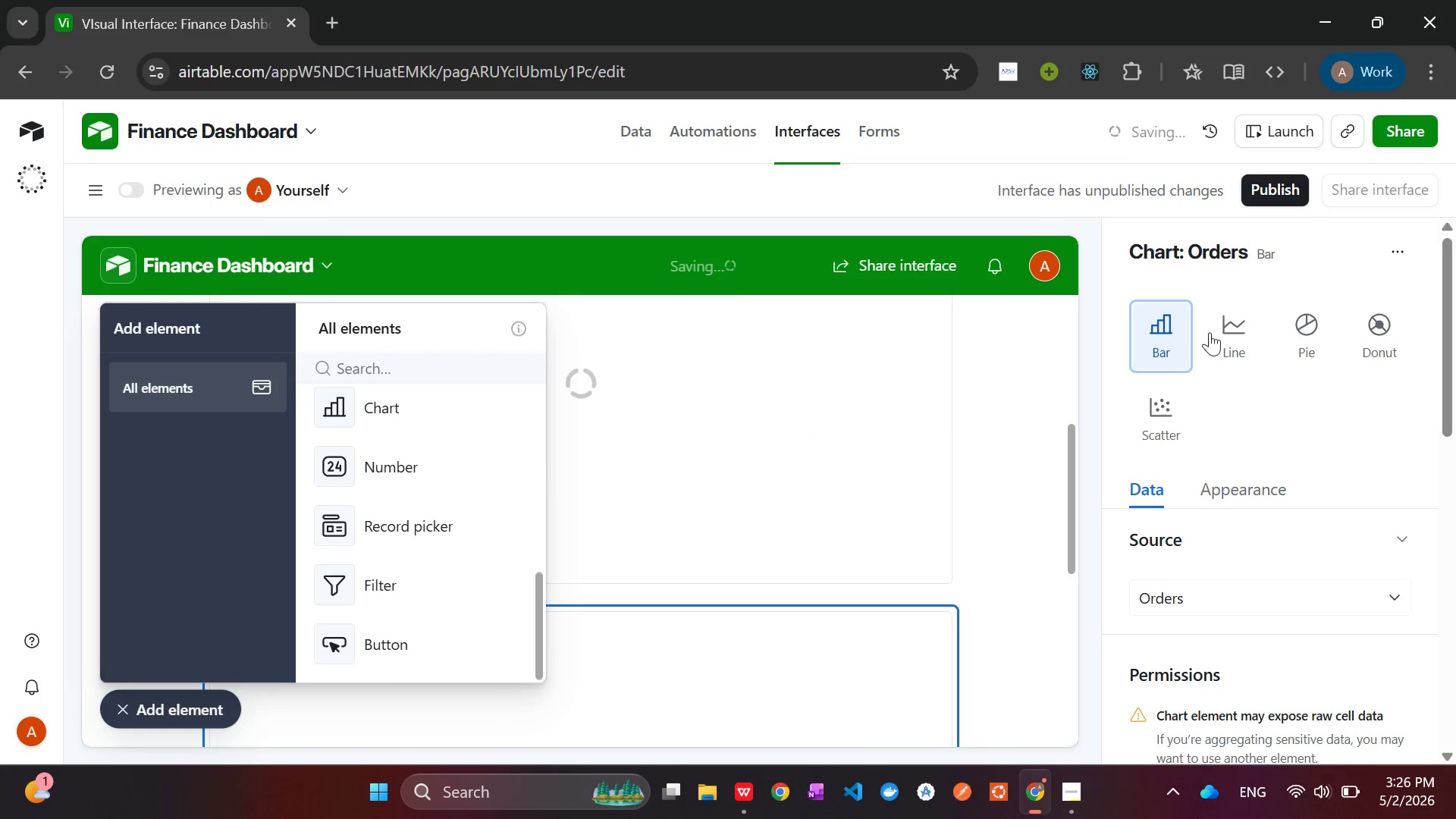 
left_click([1287, 597])
 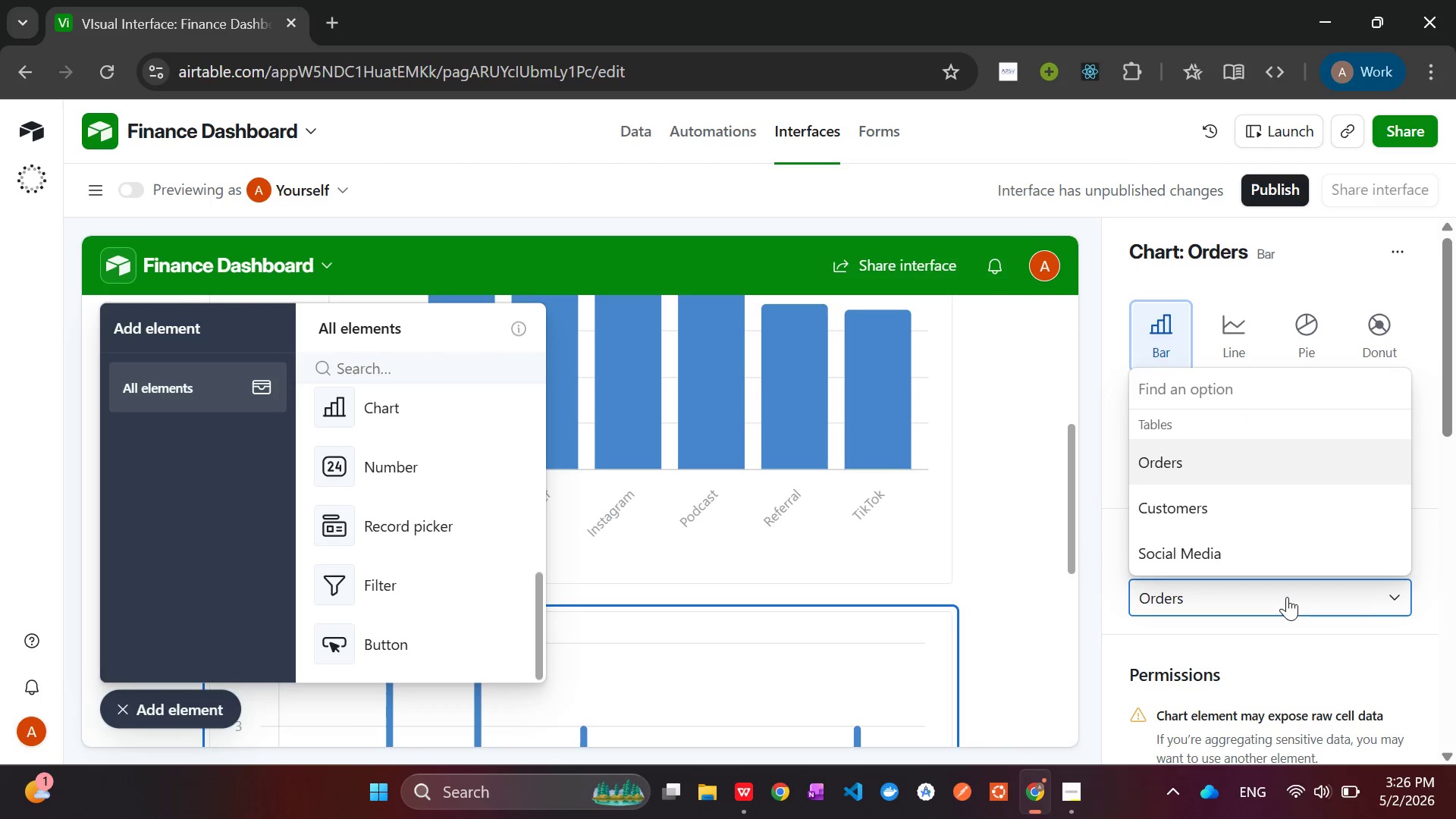 
left_click([1287, 597])
 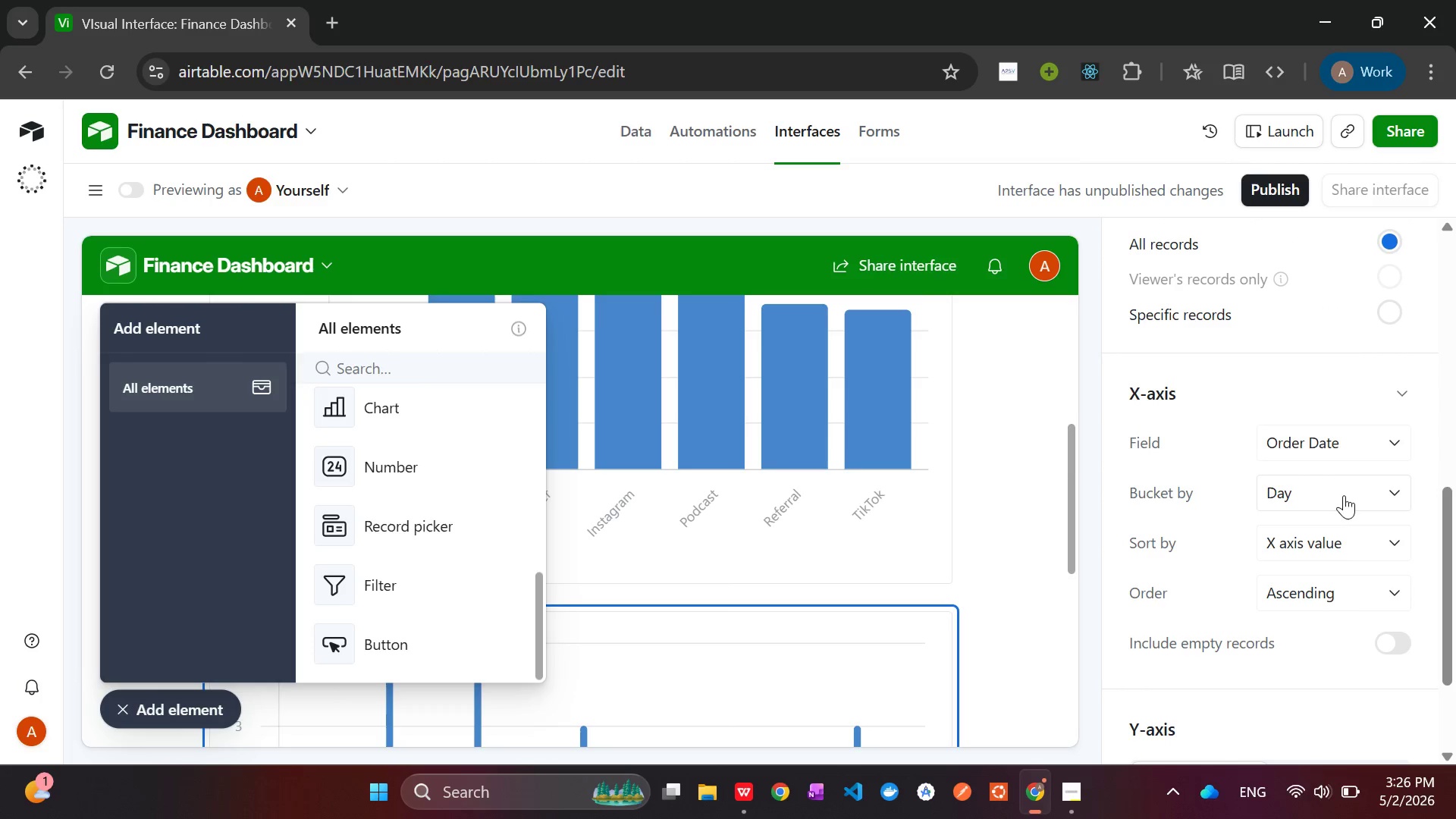 
wait(14.14)
 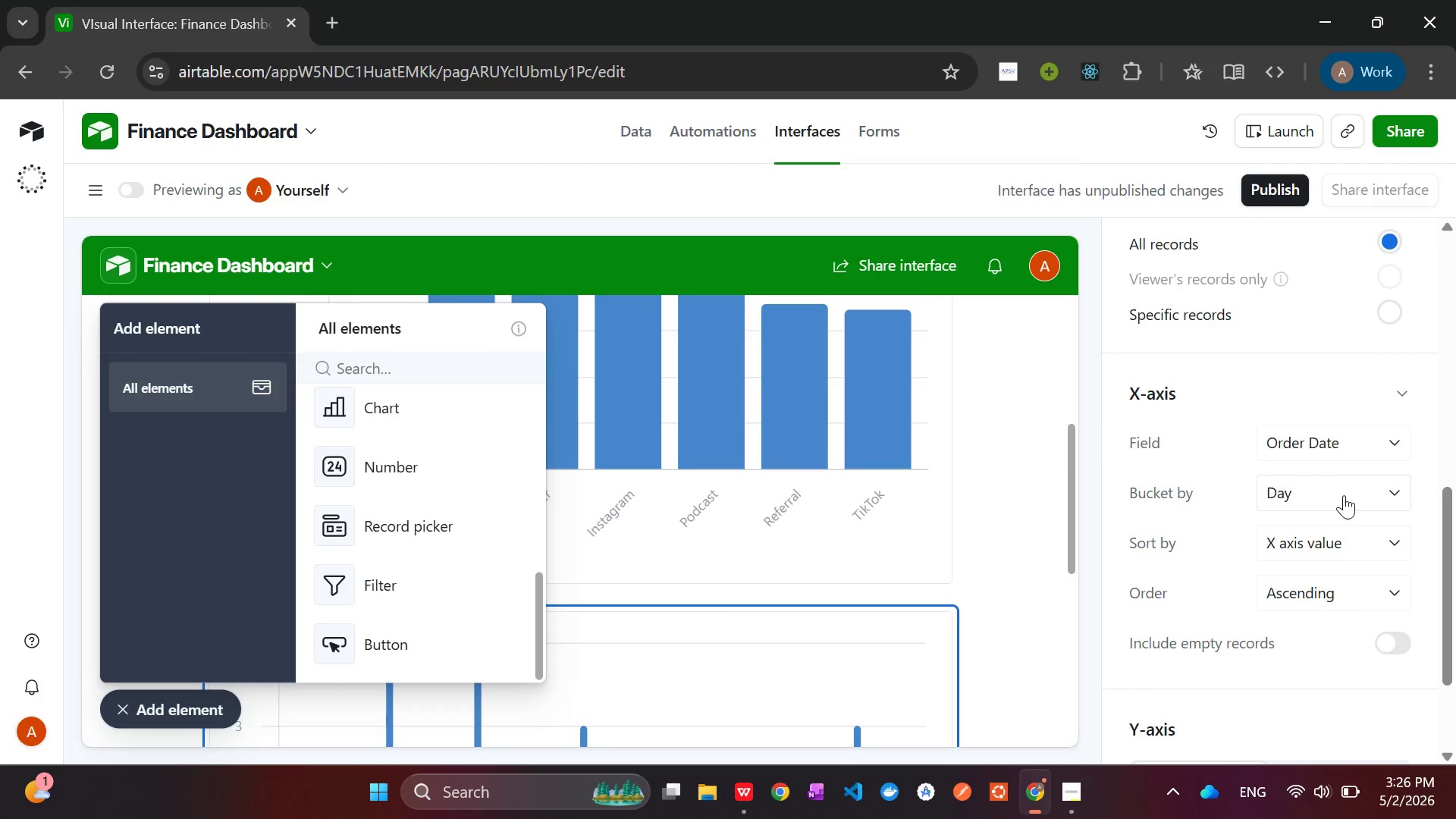 
mouse_move([1298, 473])
 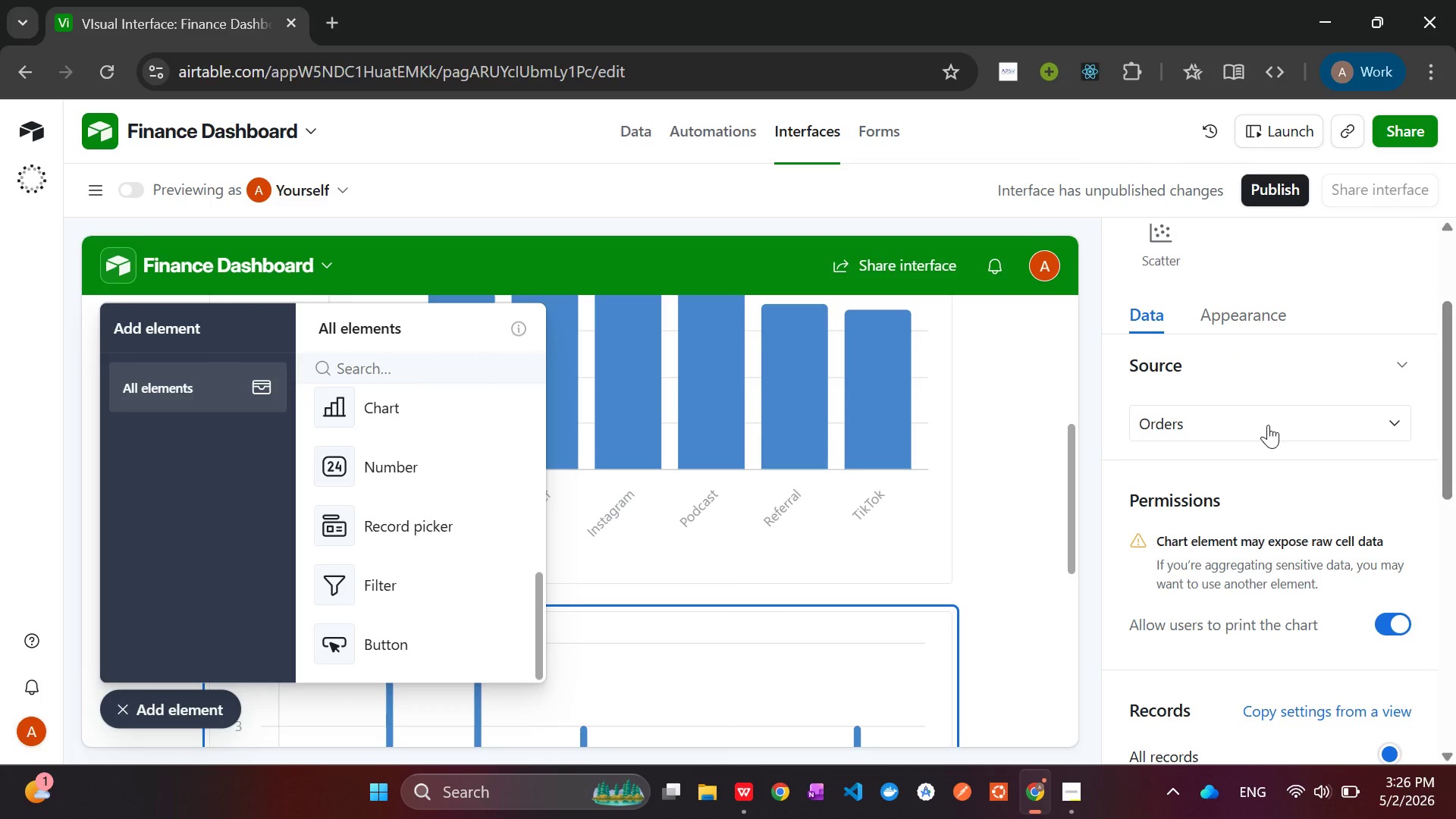 
left_click([1268, 425])
 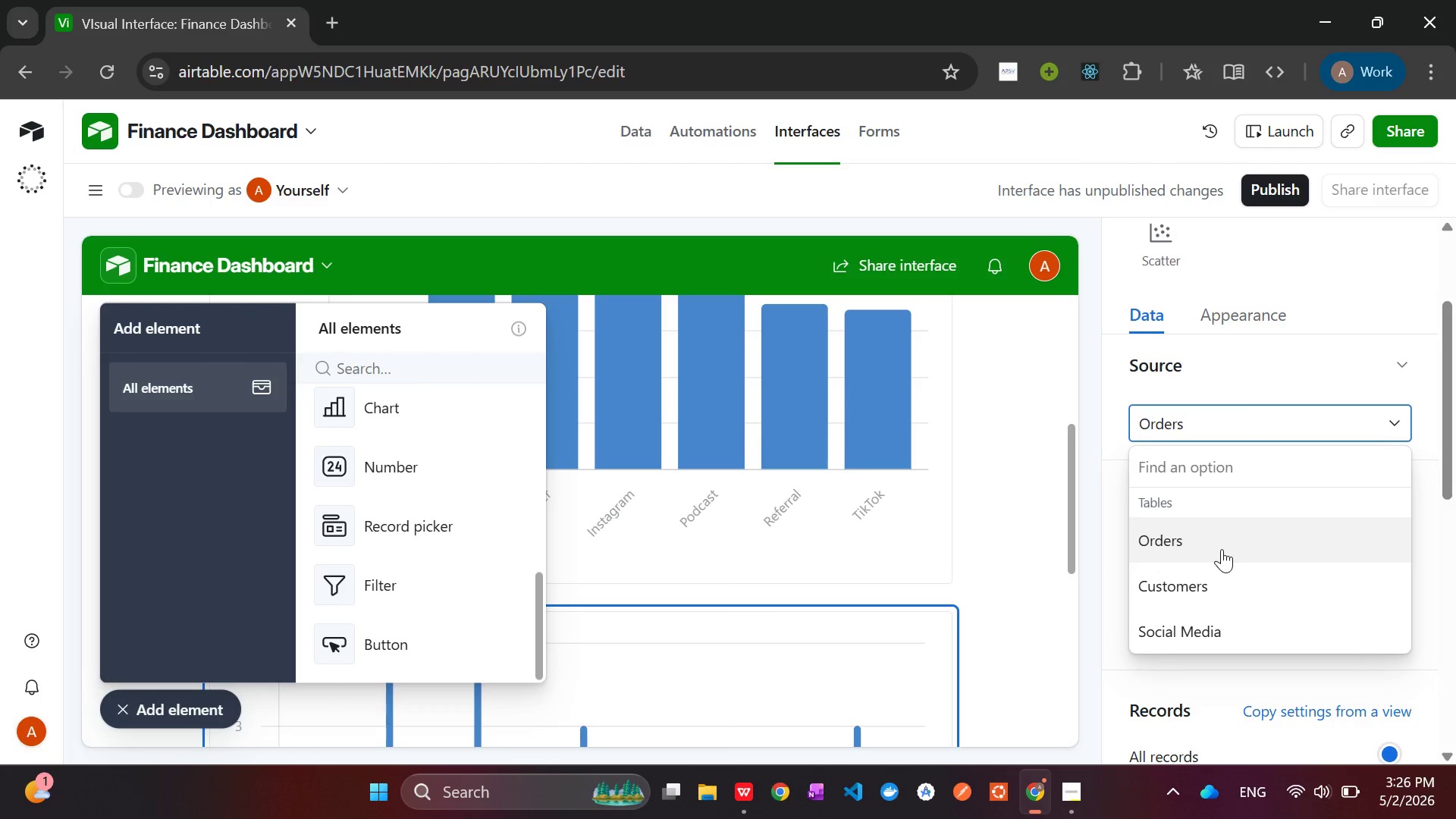 
left_click([1222, 549])
 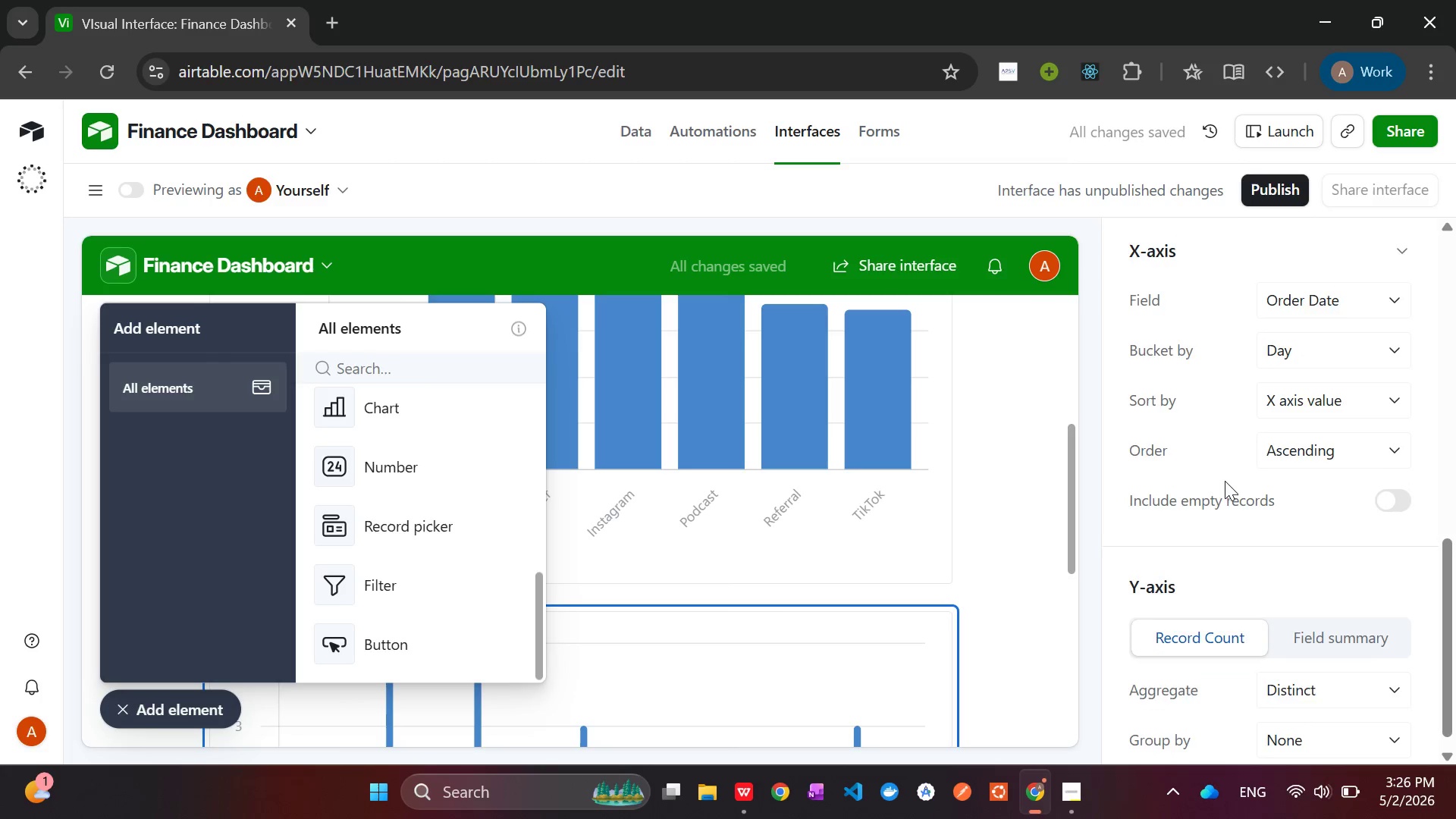 
wait(8.51)
 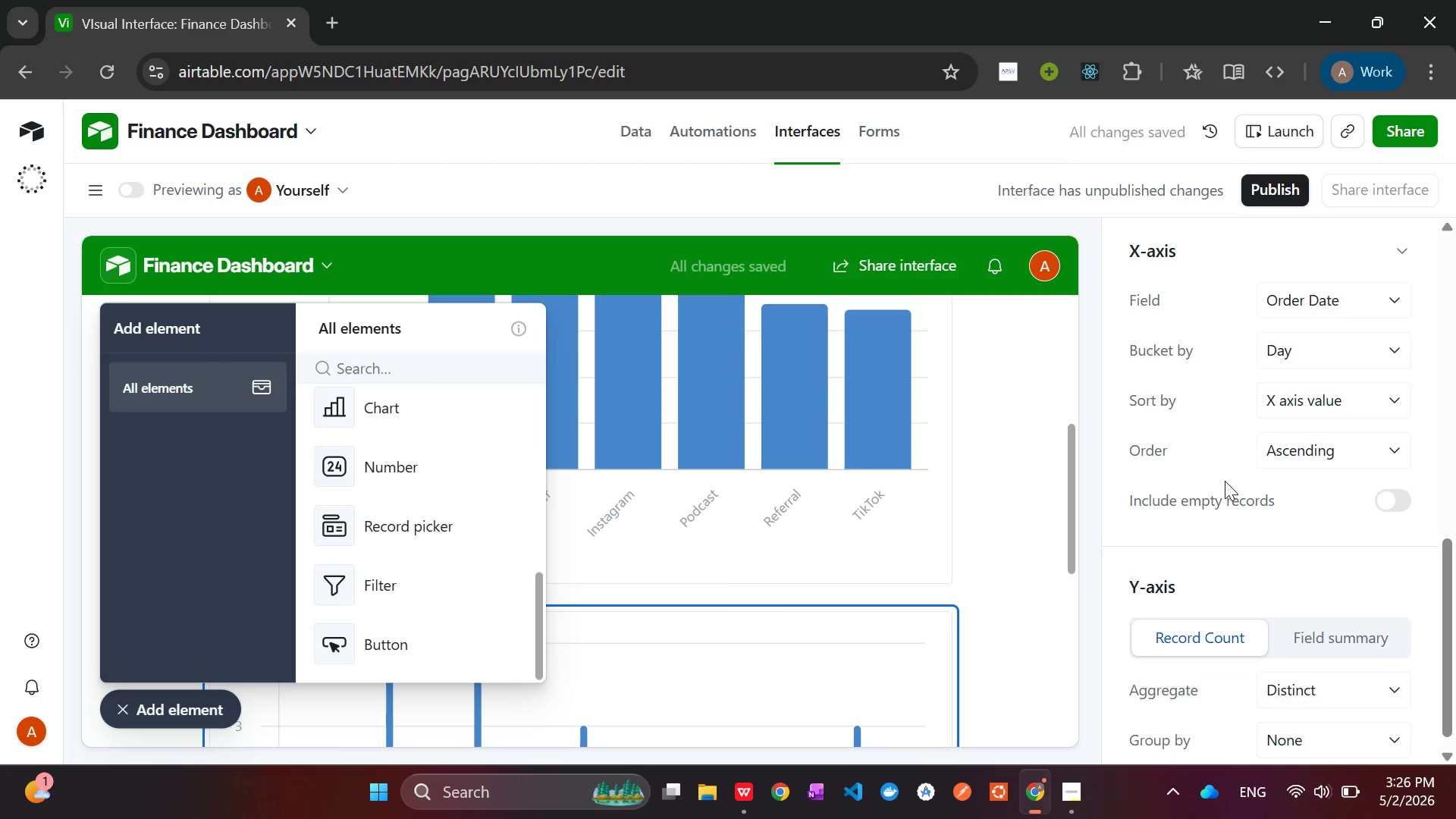 
left_click([1338, 470])
 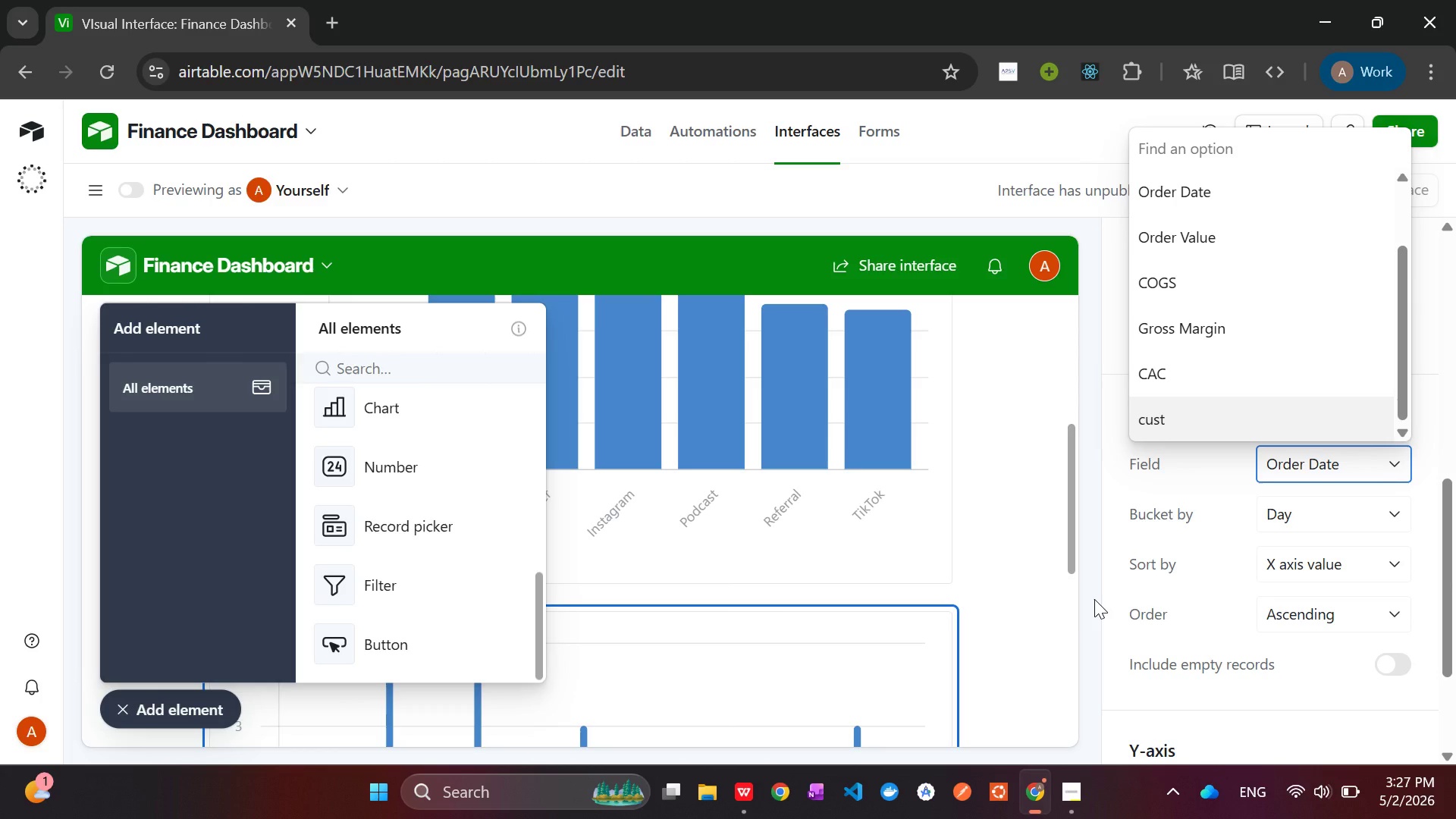 
wait(35.61)
 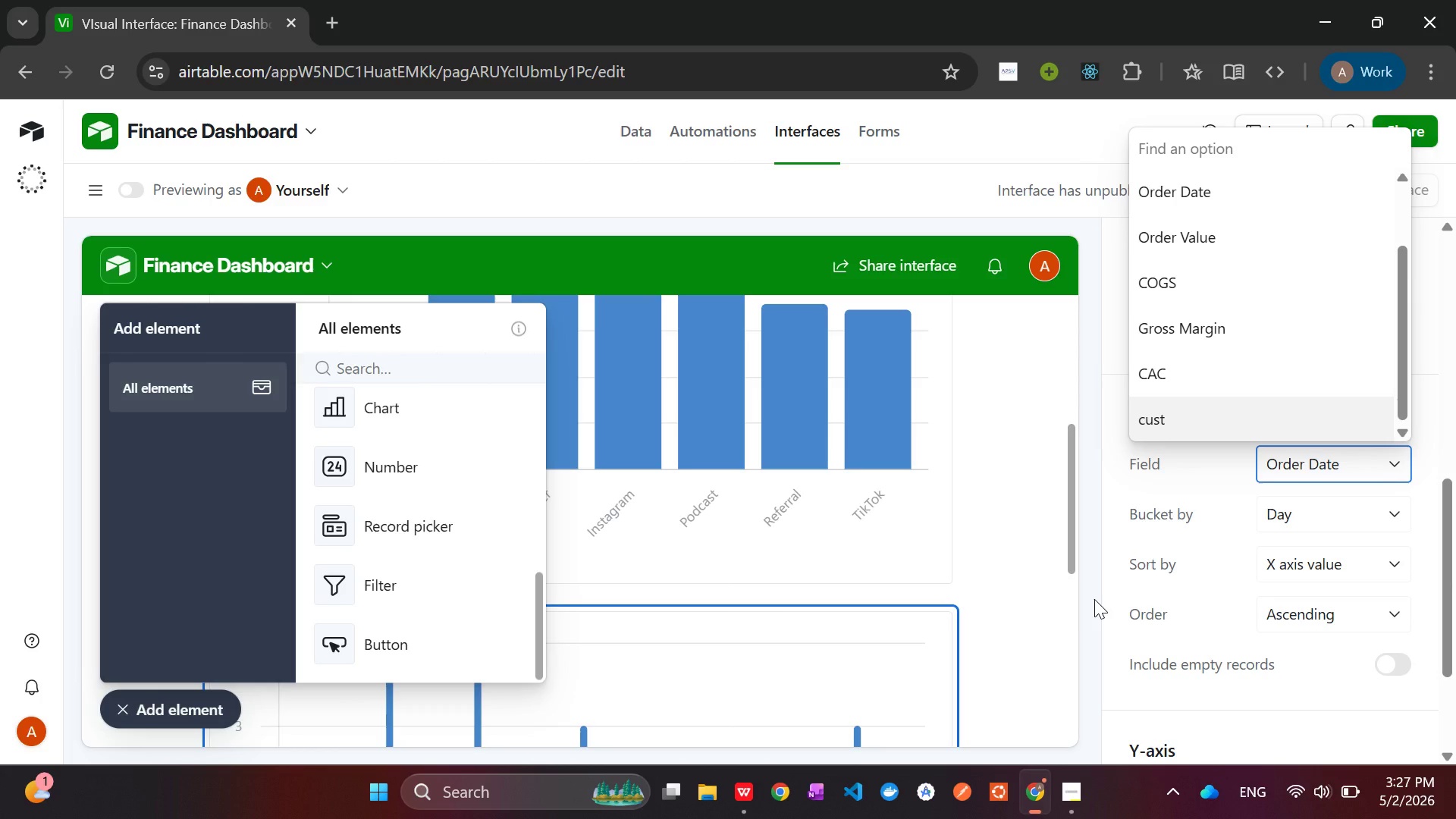 
left_click([1036, 600])
 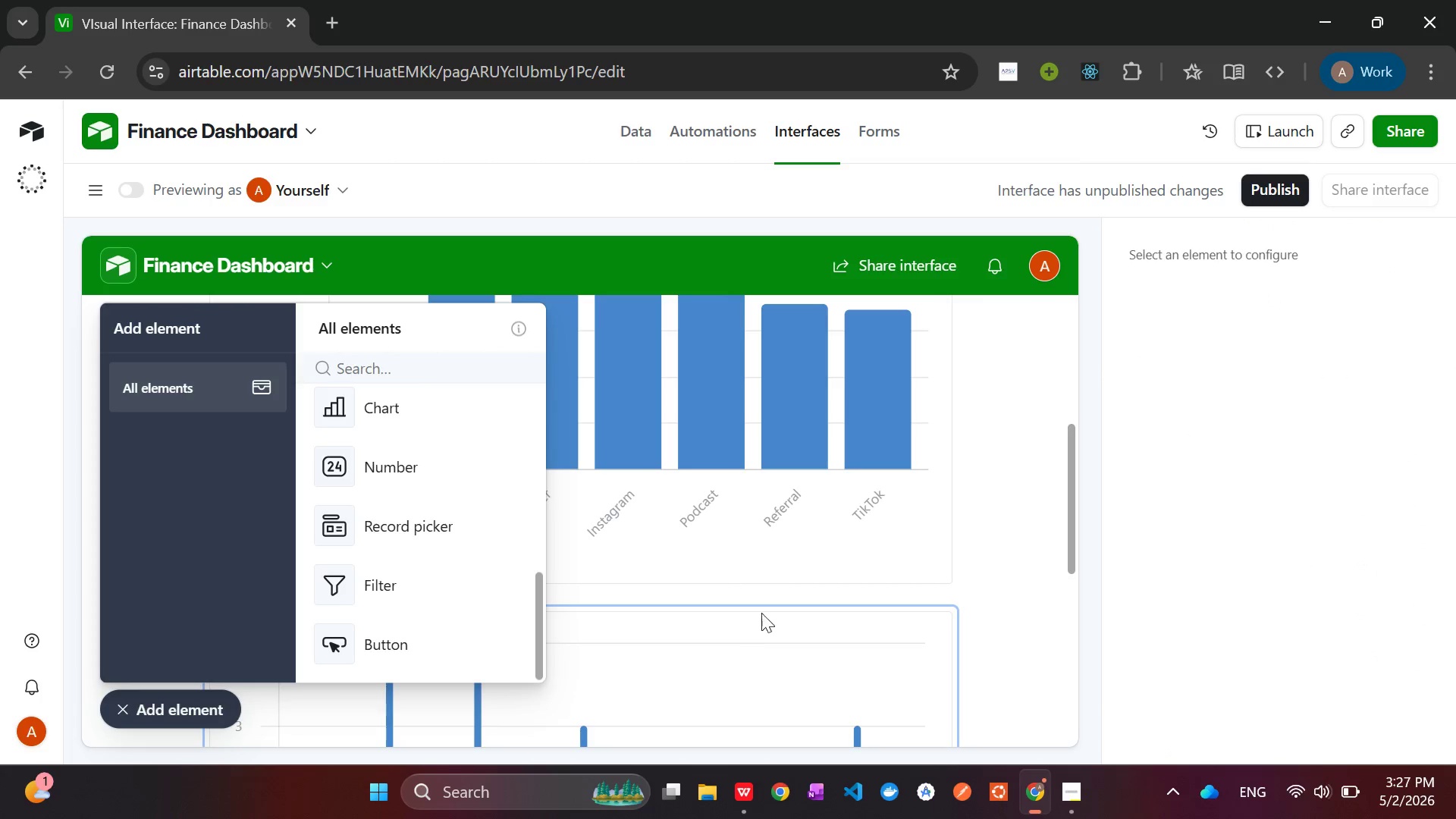 
left_click([989, 628])
 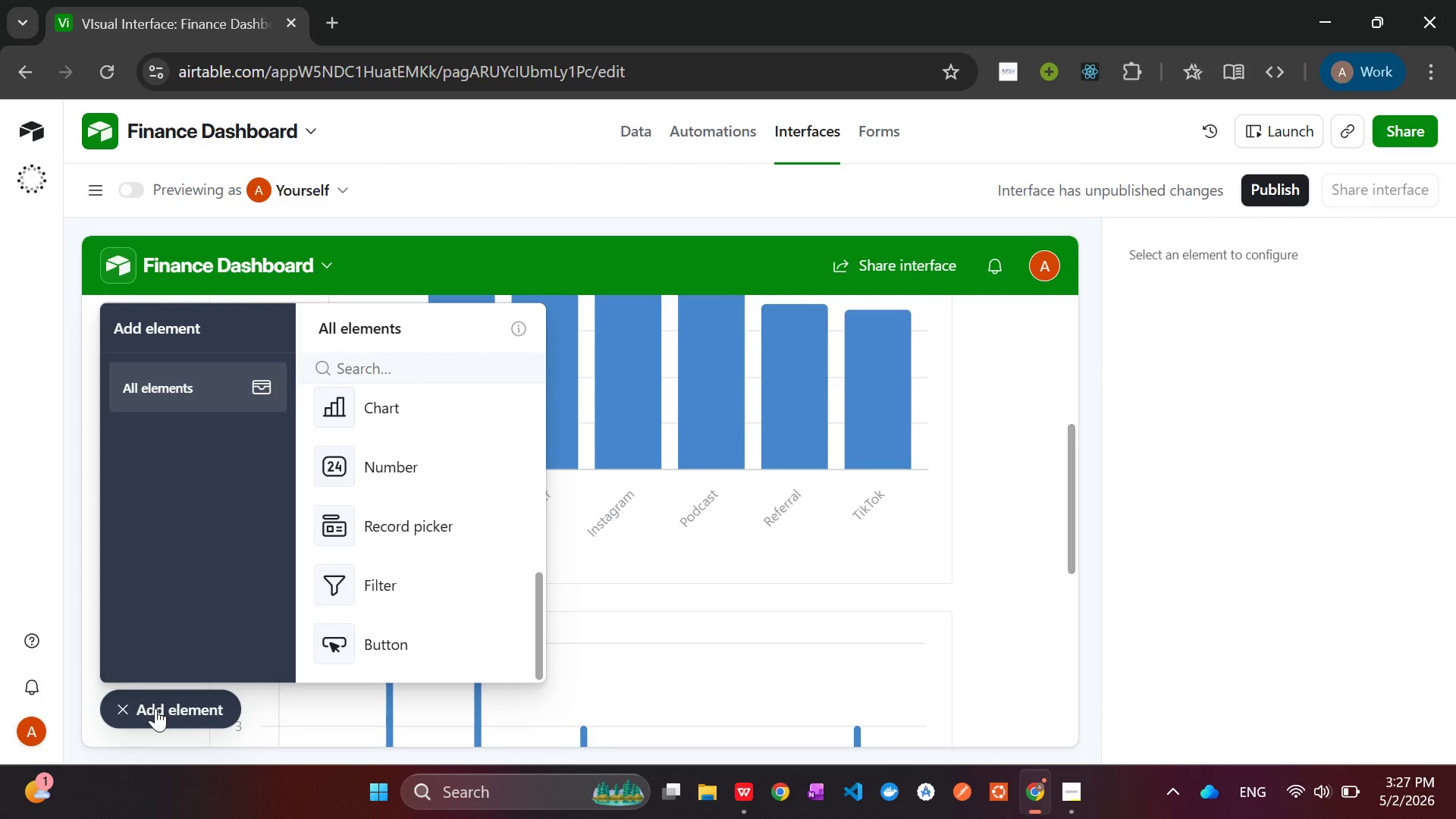 
left_click([165, 713])
 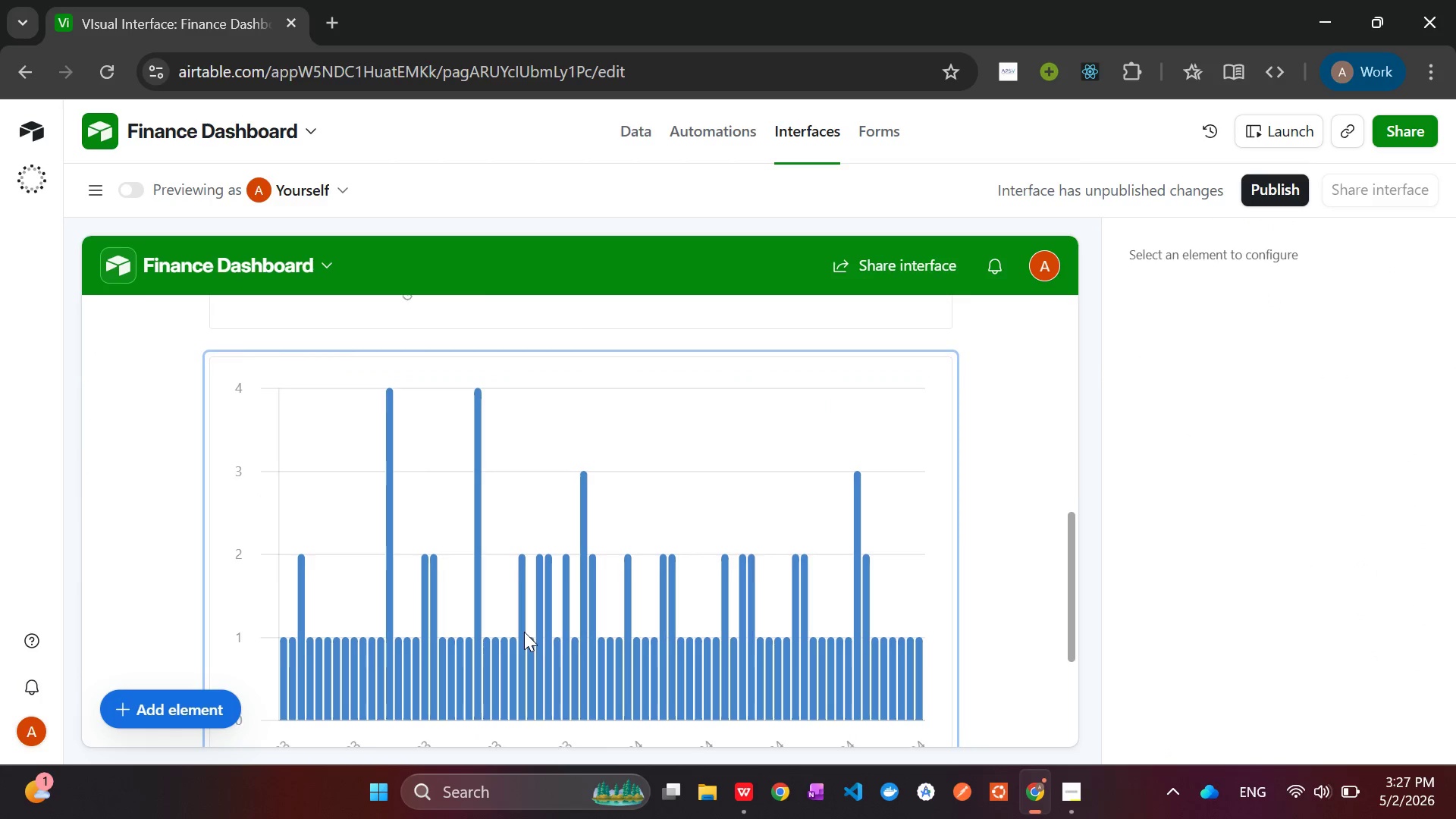 
left_click([524, 632])
 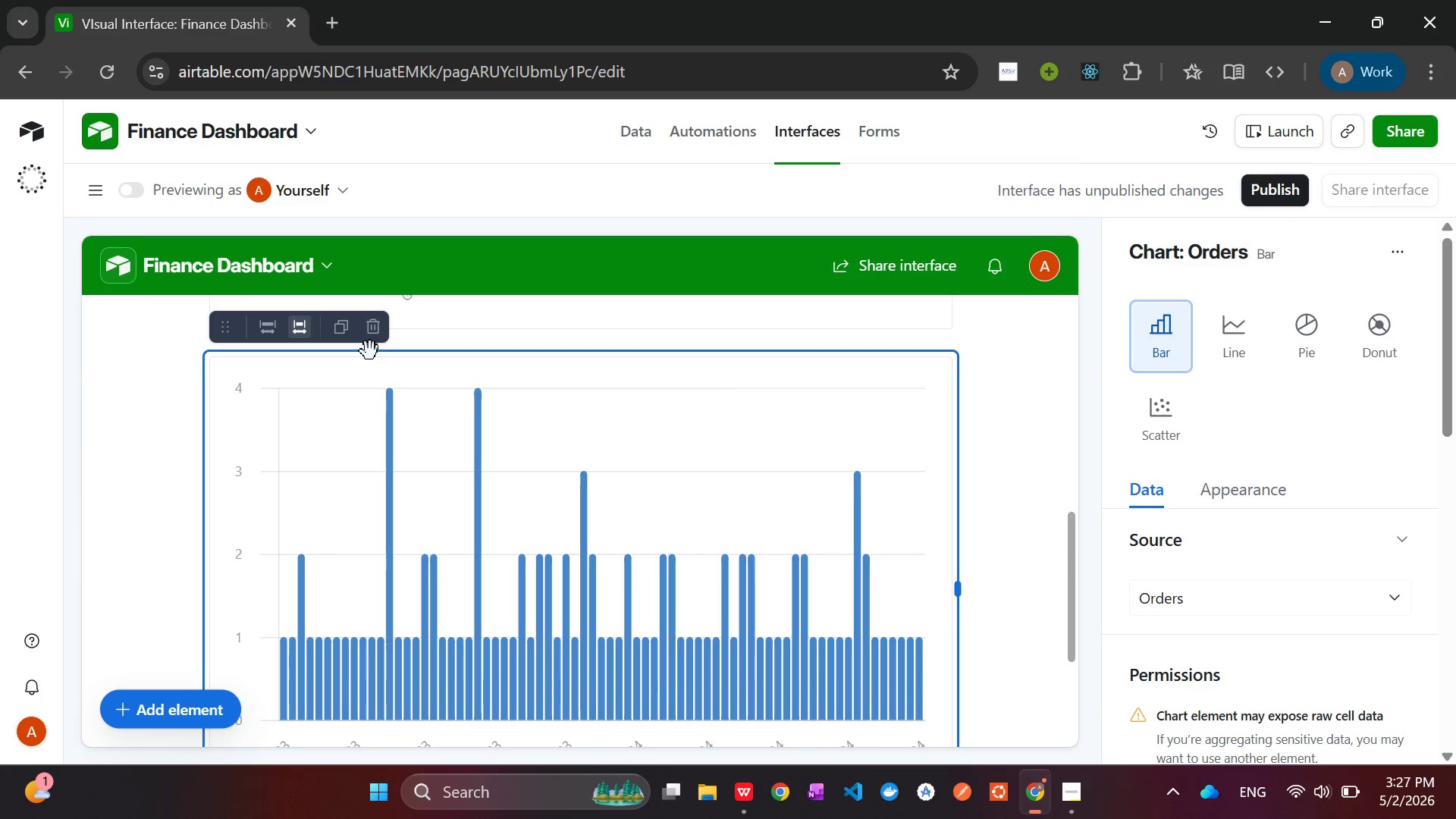 
left_click([374, 332])
 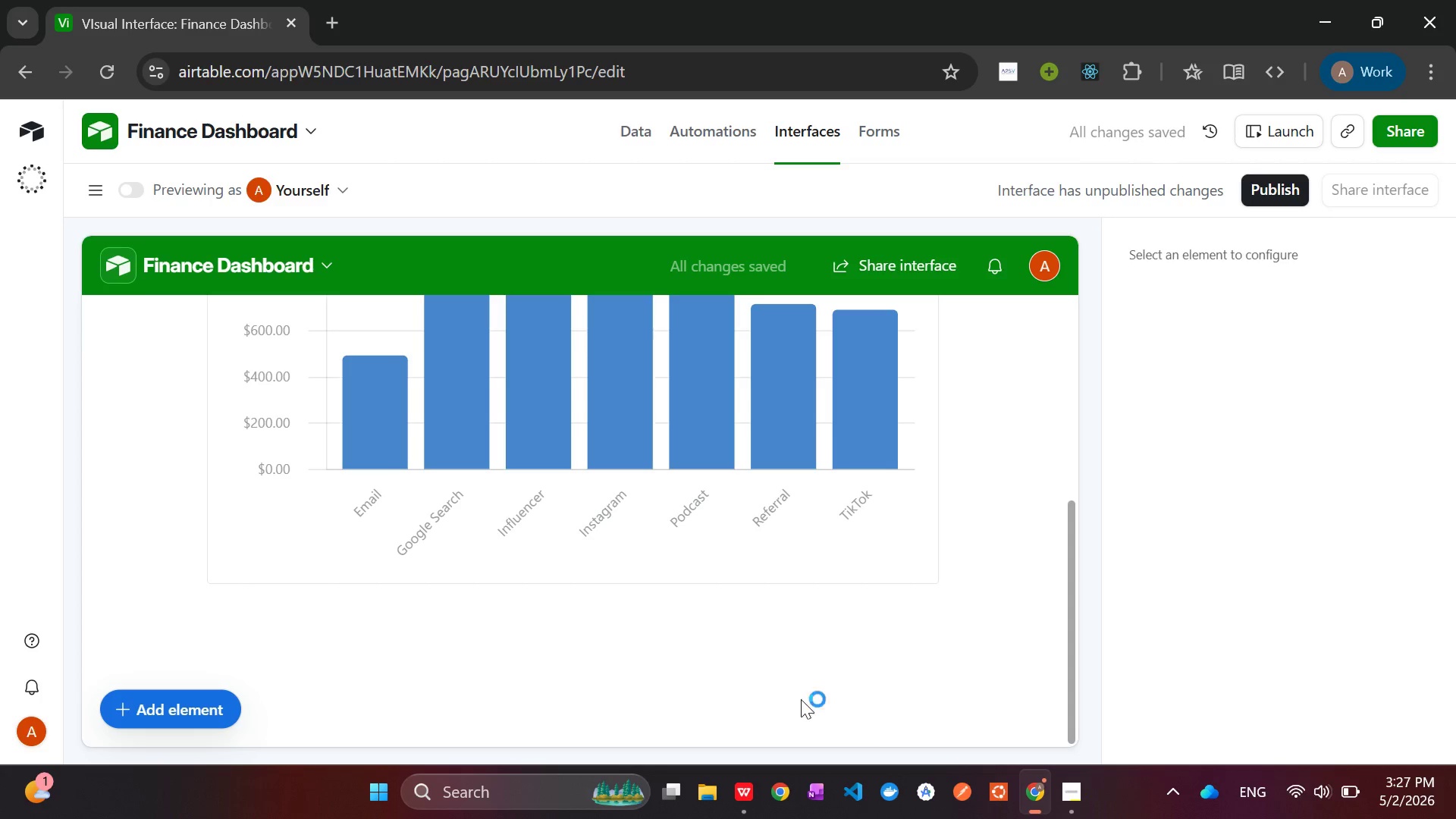 
left_click([1065, 785])